 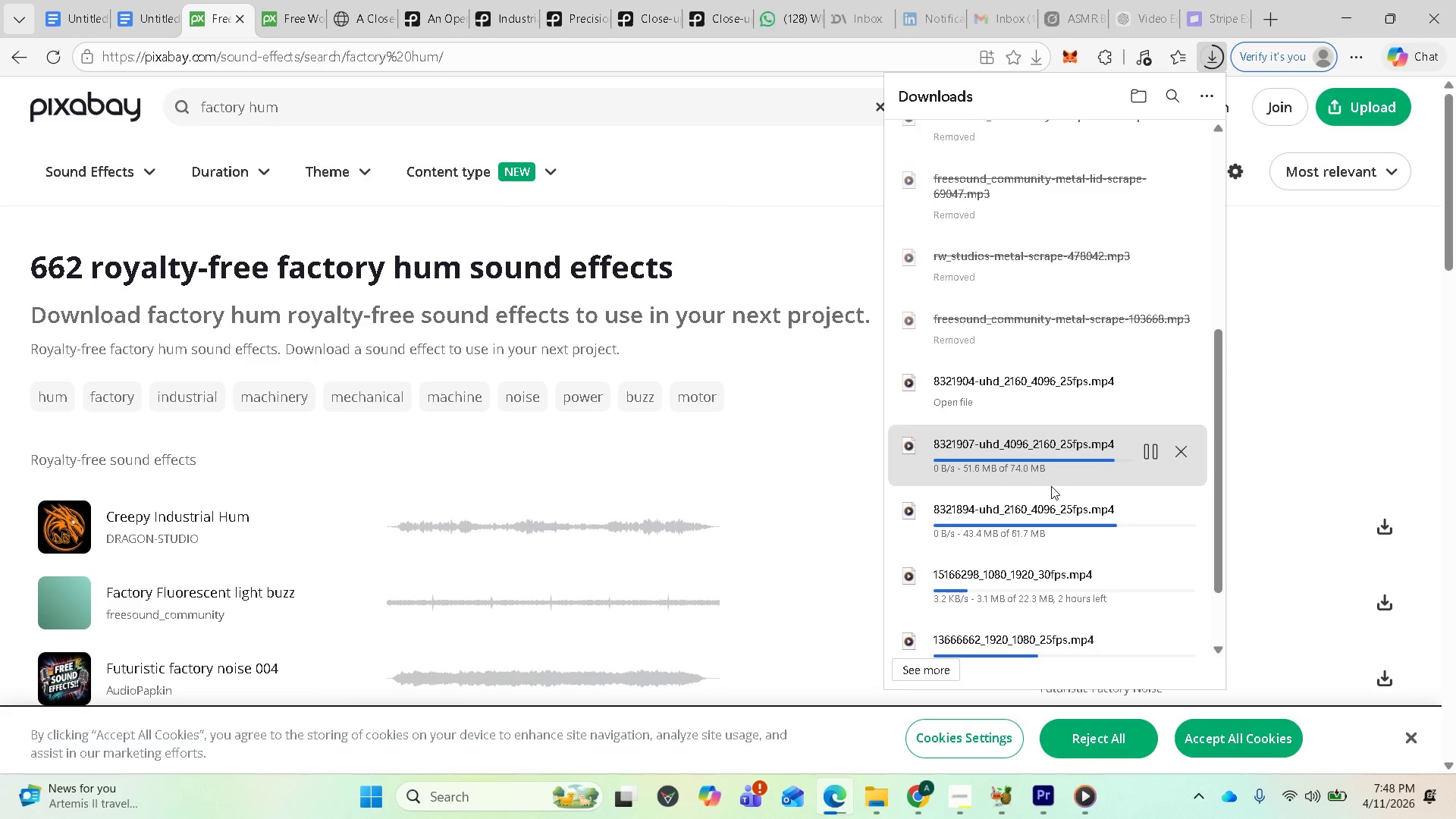 
mouse_move([1050, 560])
 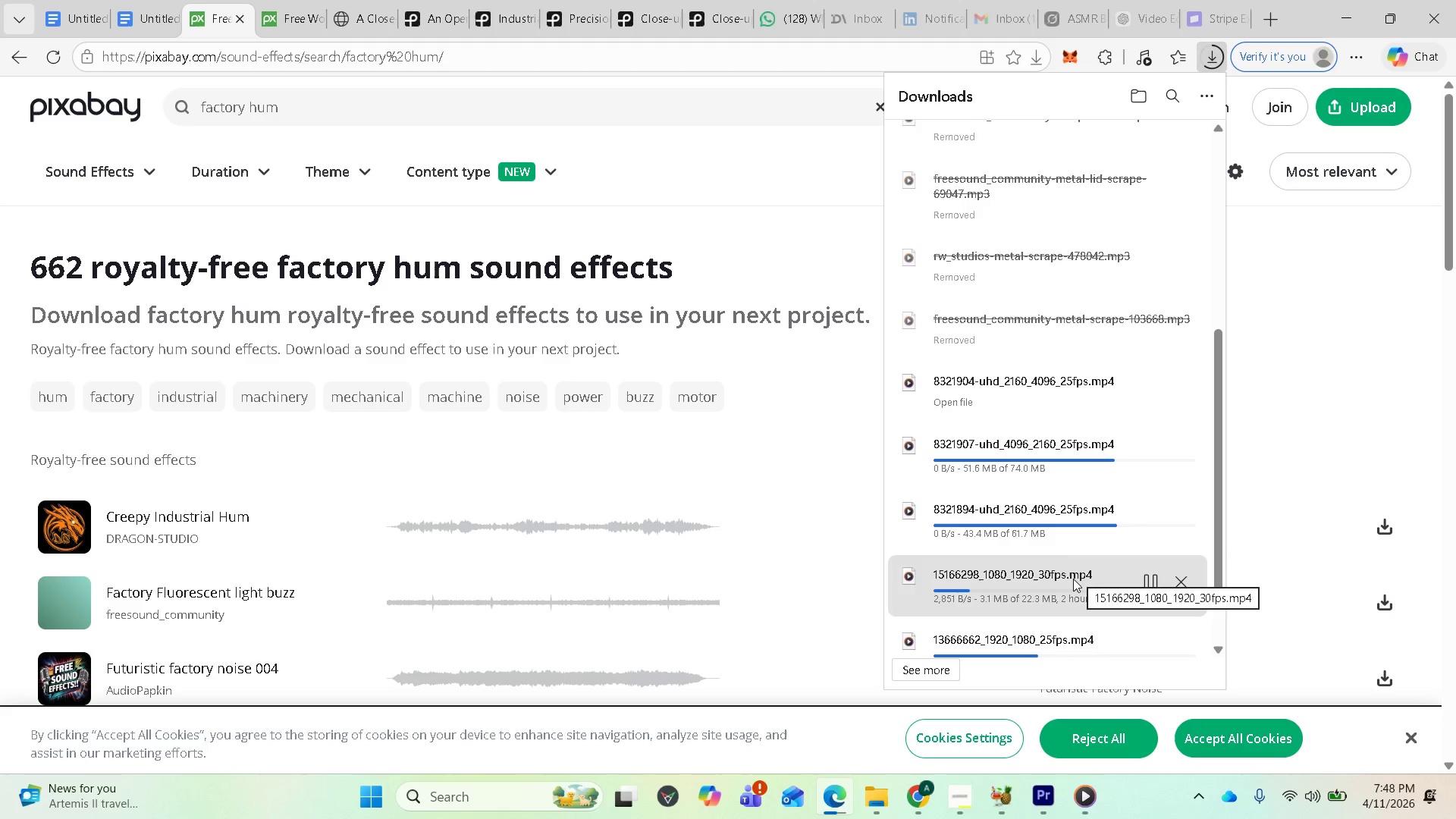 
scroll: coordinate [1059, 621], scroll_direction: down, amount: 1.0
 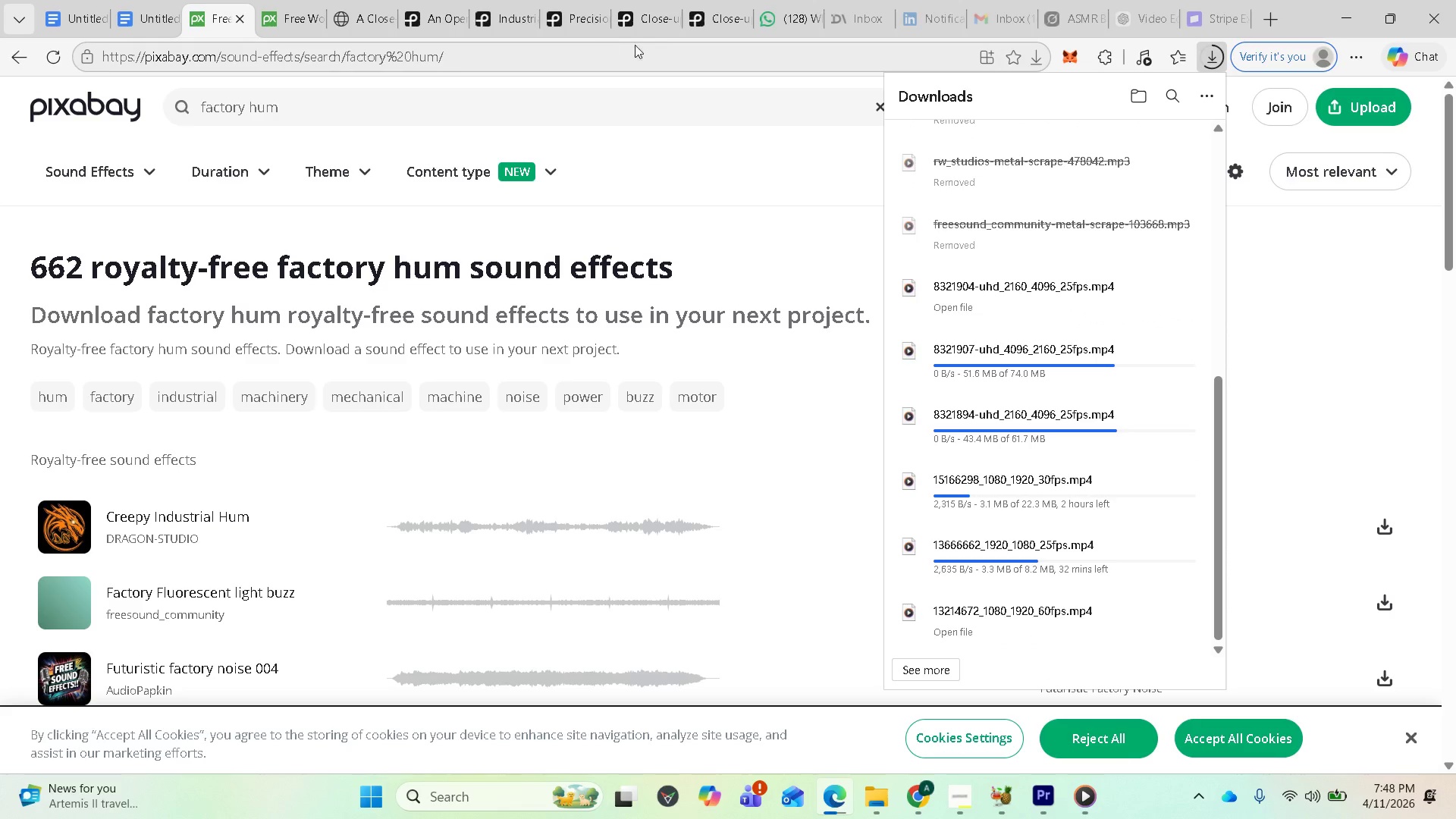 
mouse_move([723, 46])
 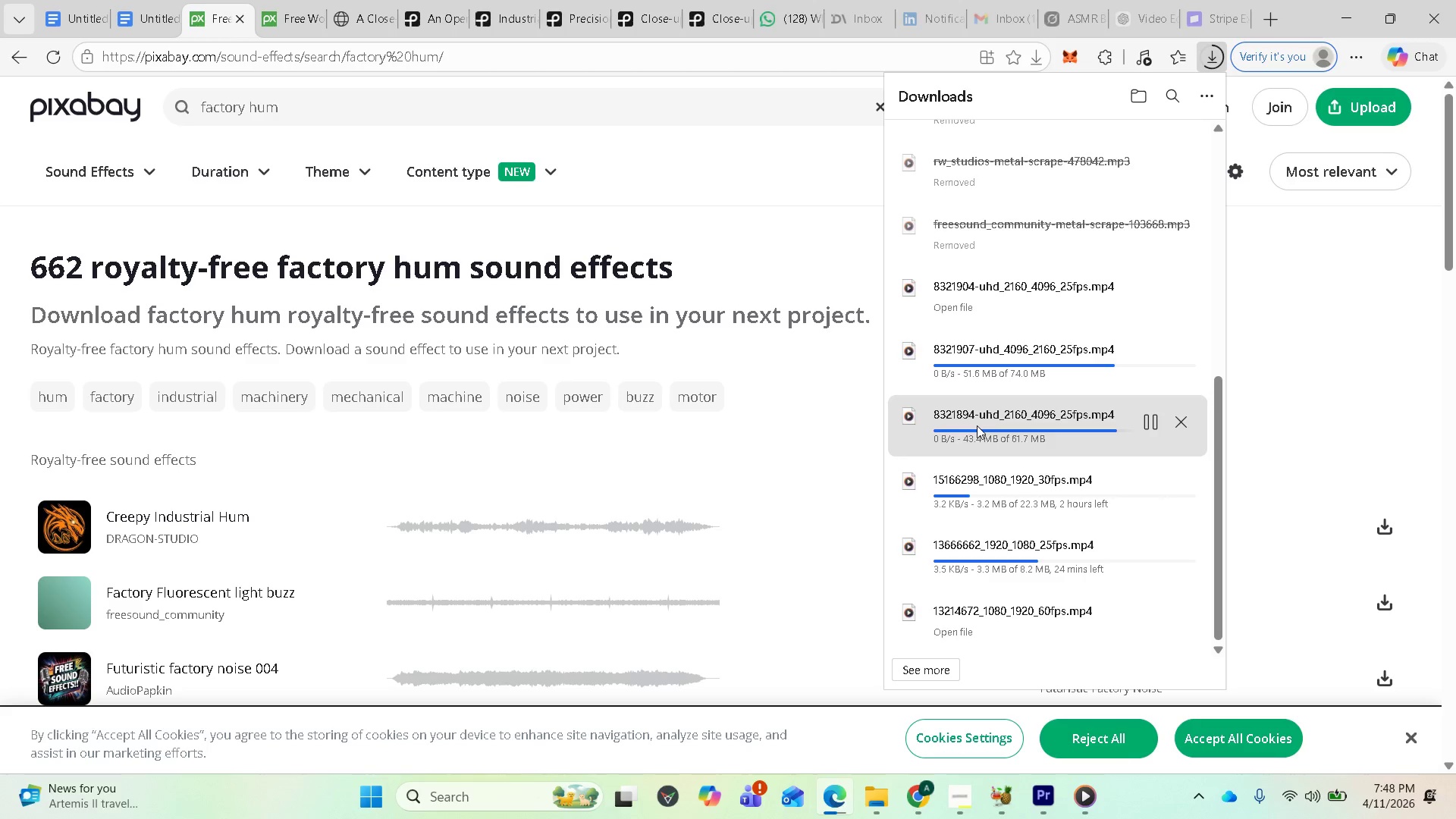 
wait(8.53)
 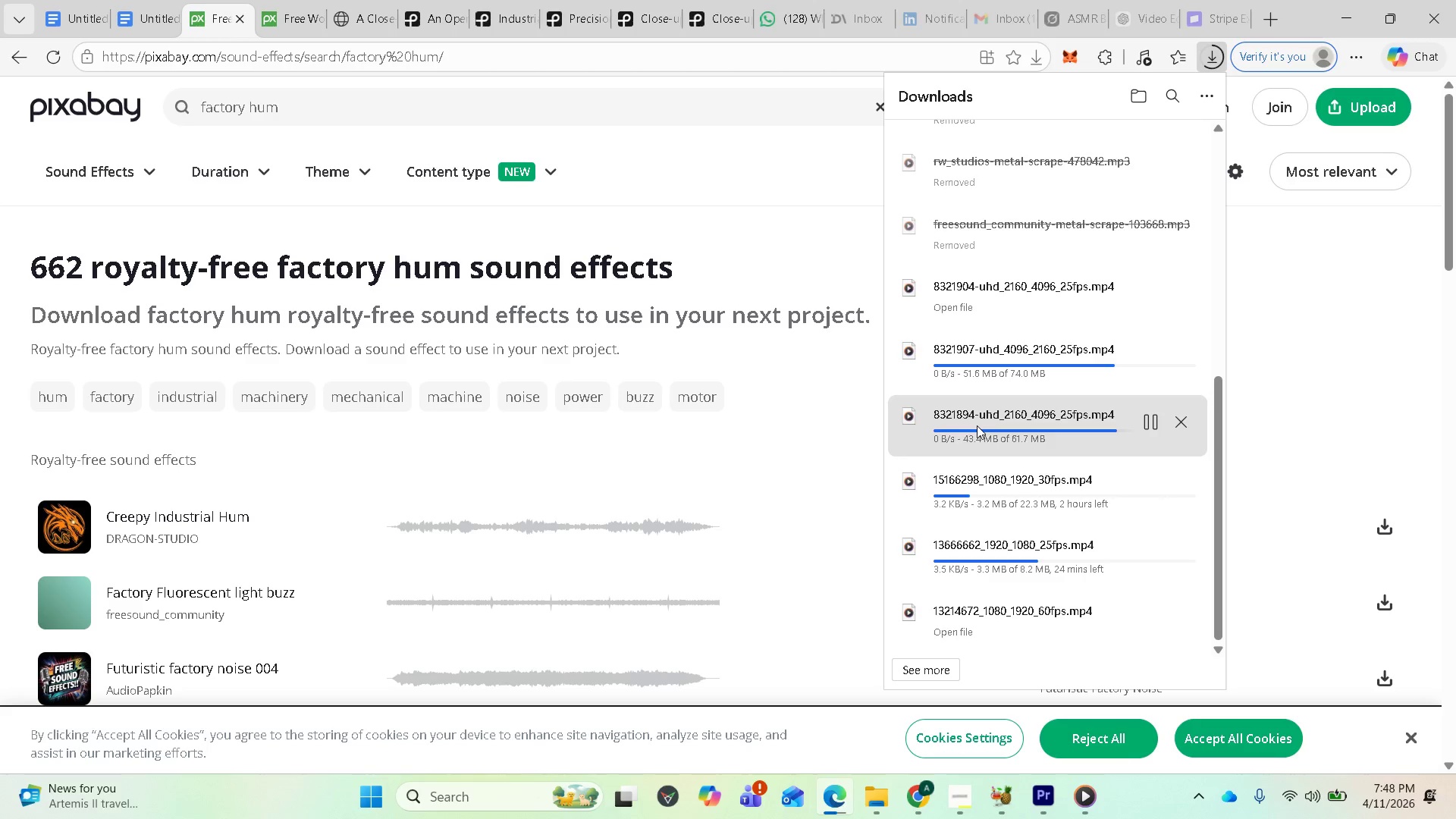 
mouse_move([547, 22])
 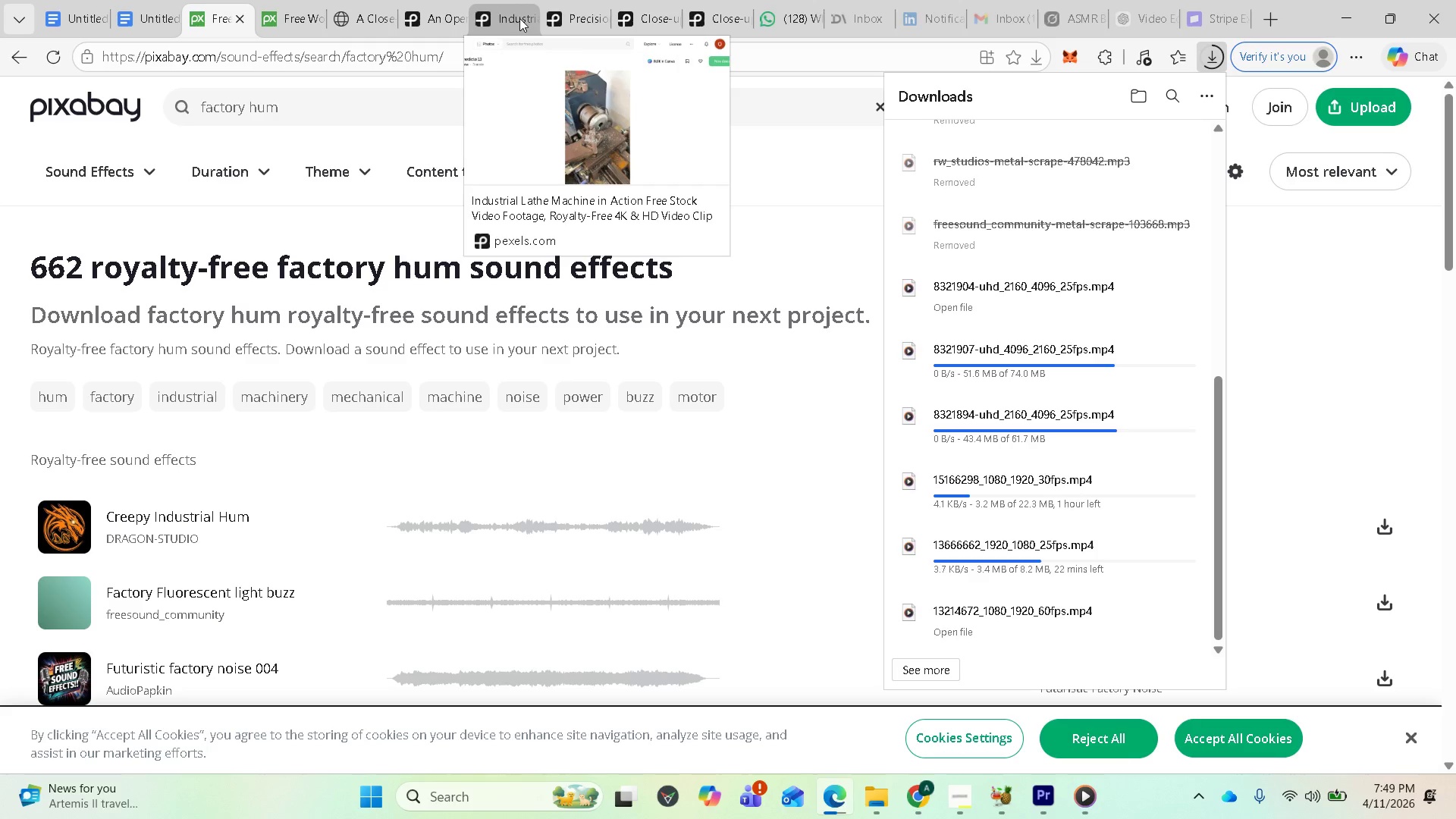 
left_click([519, 18])
 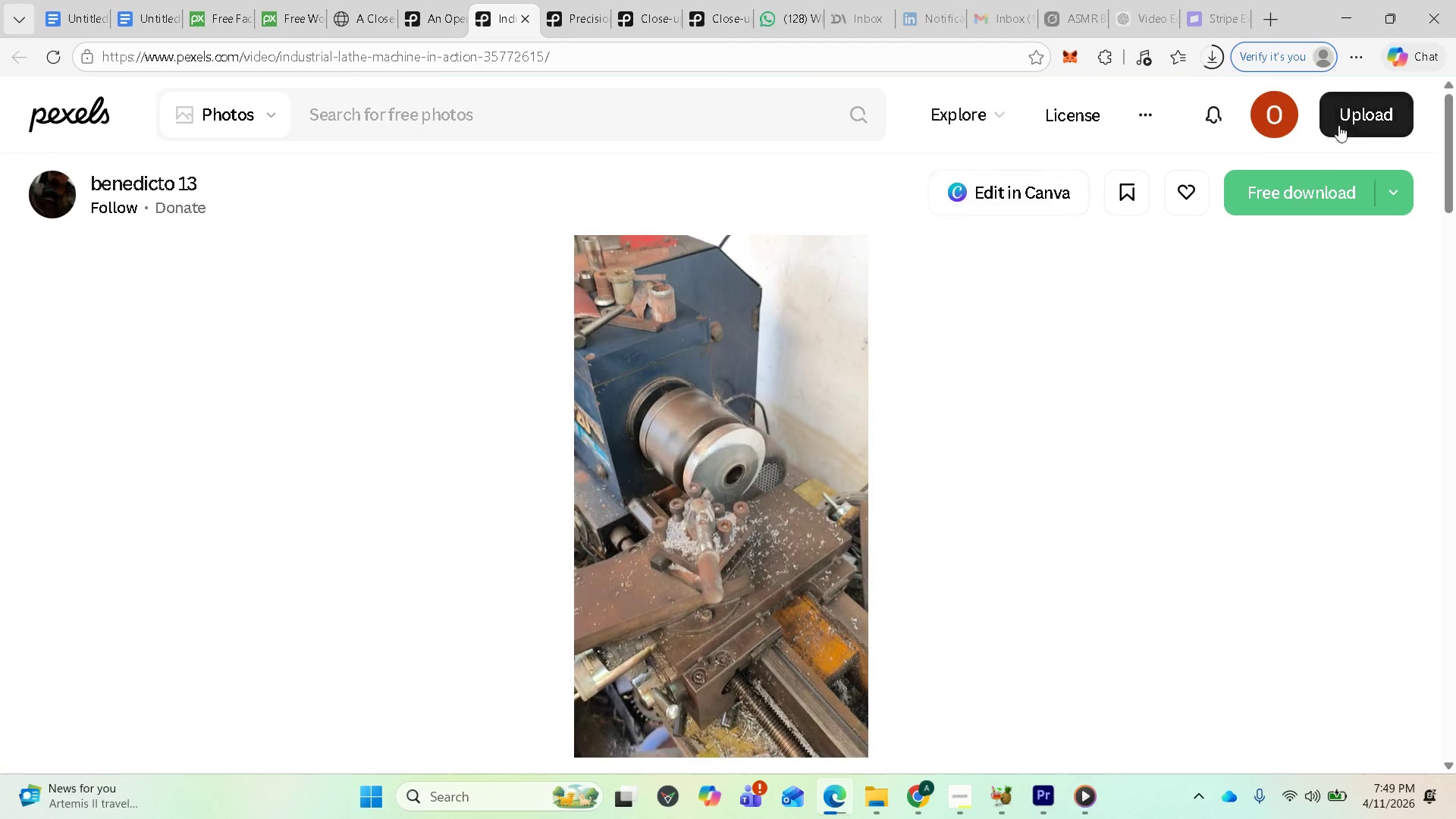 
left_click([1320, 184])
 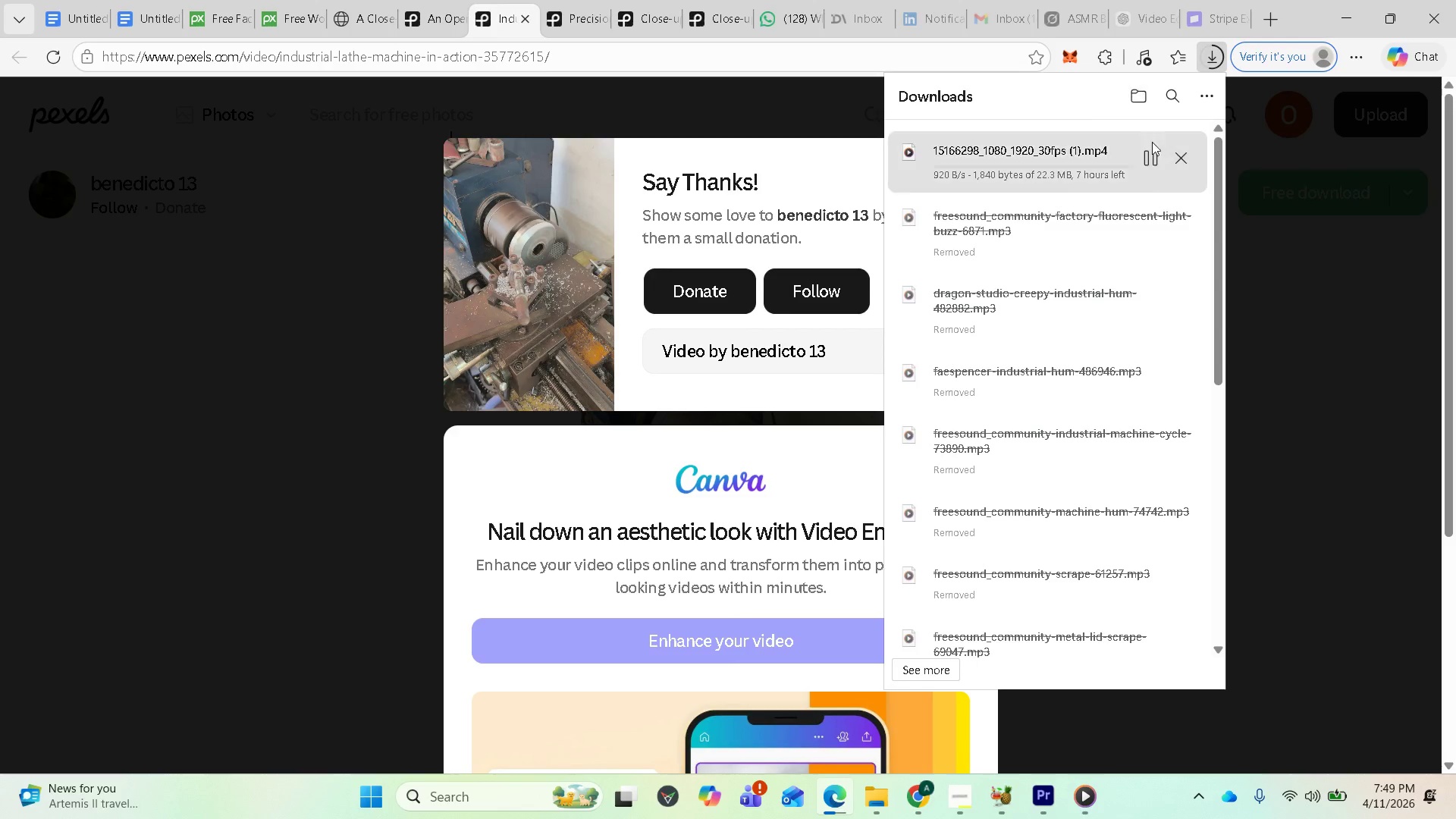 
wait(9.56)
 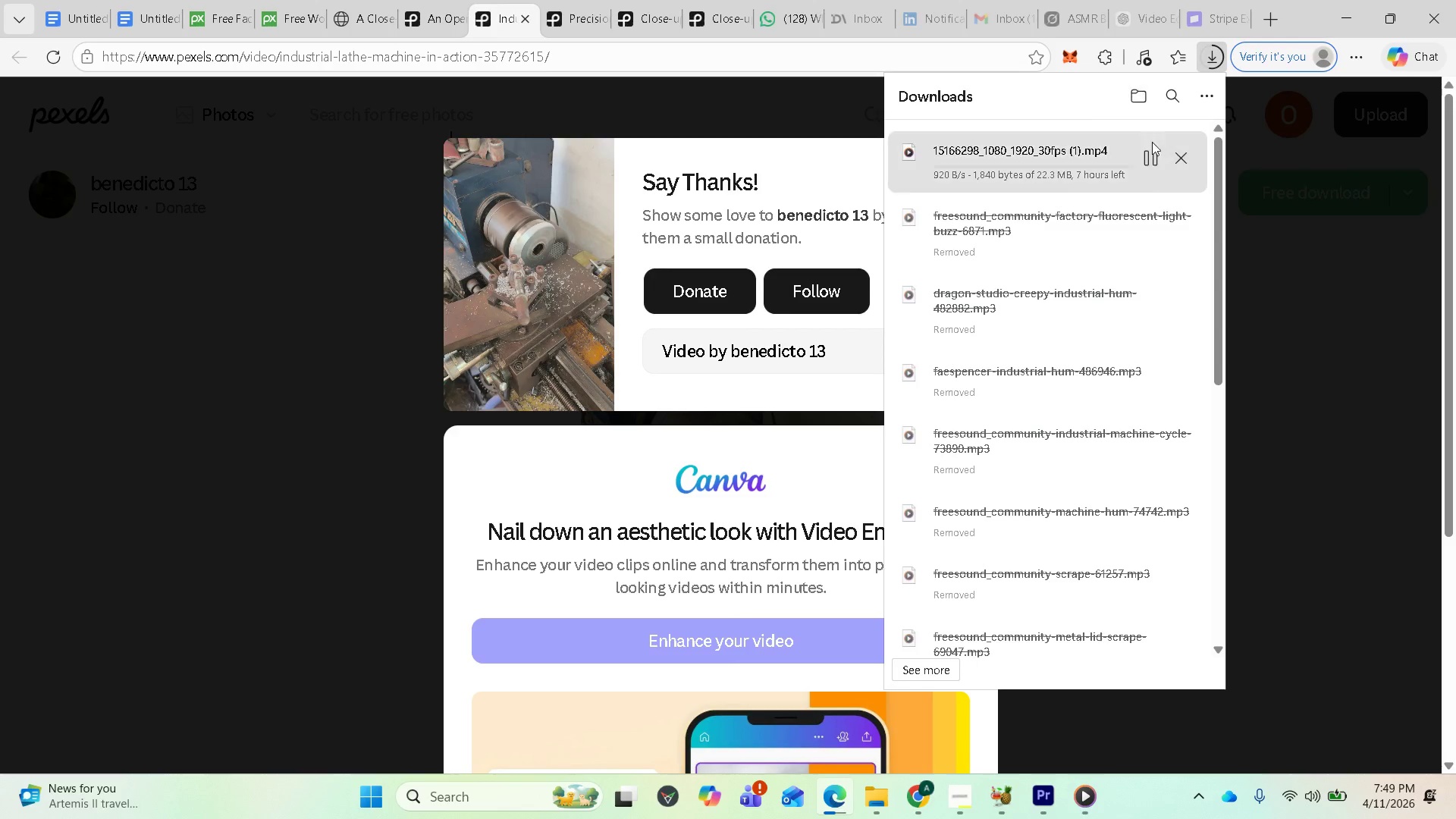 
scroll: coordinate [1122, 514], scroll_direction: down, amount: 5.0
 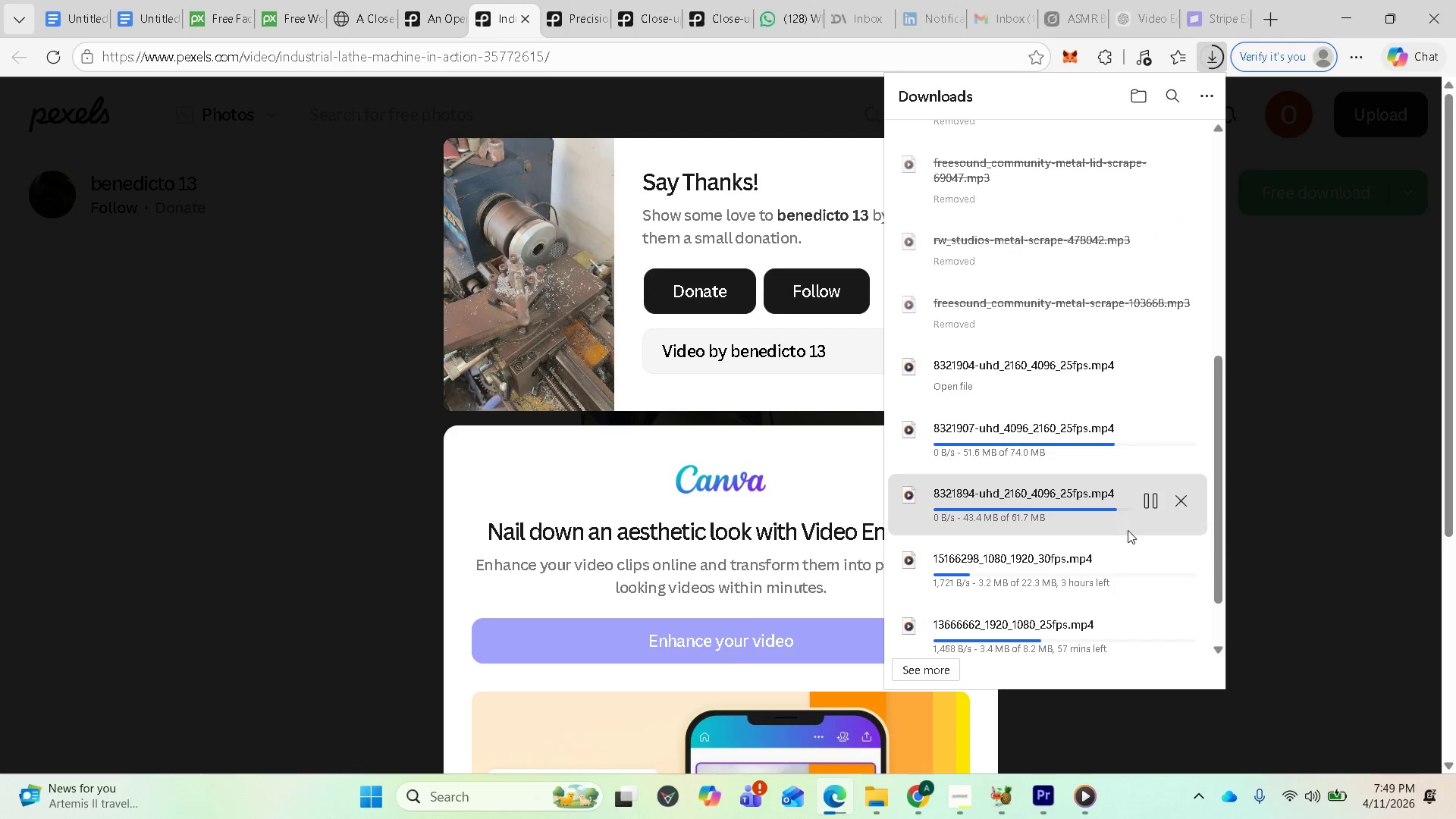 
mouse_move([1112, 537])
 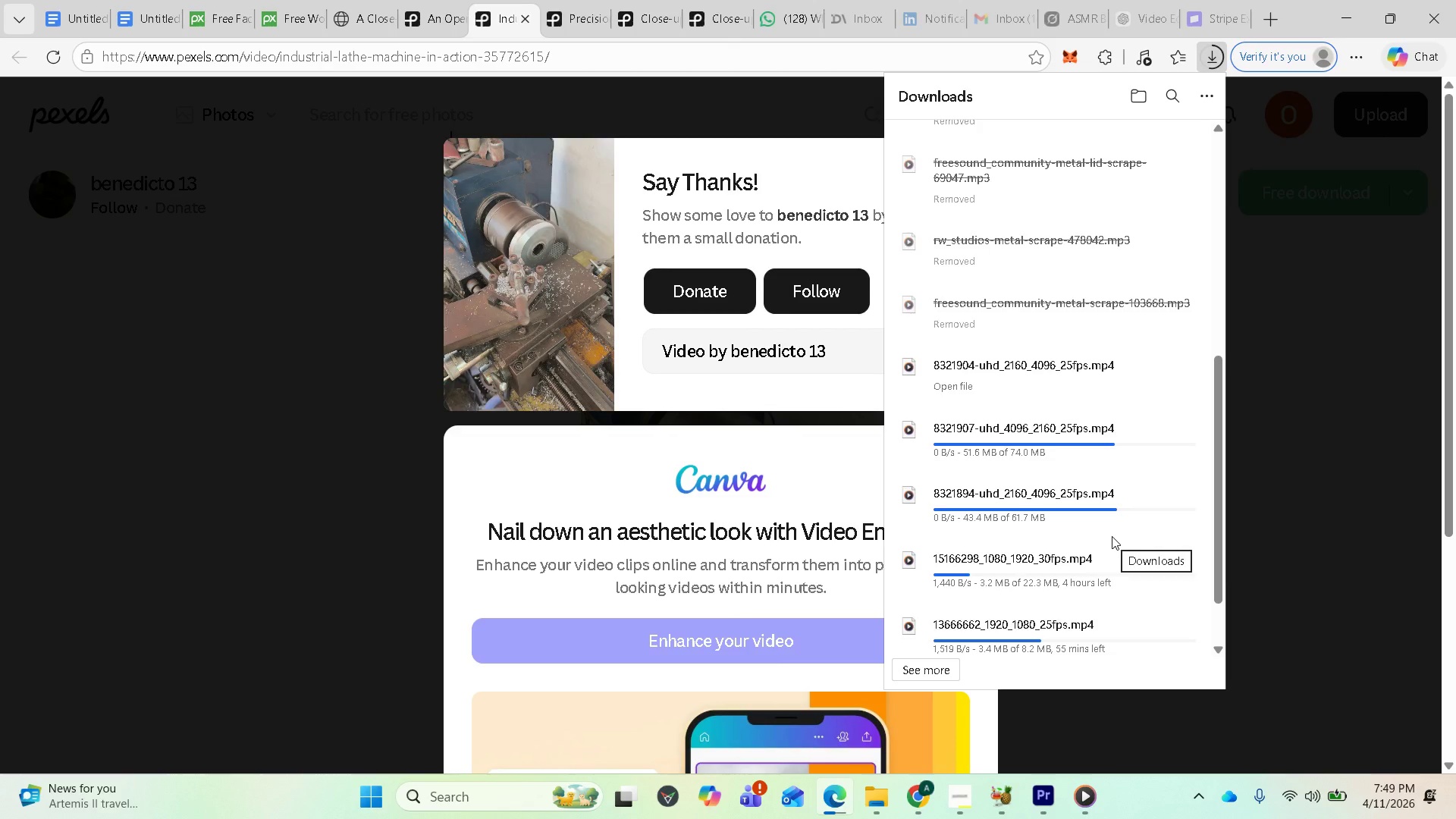 
mouse_move([1096, 535])
 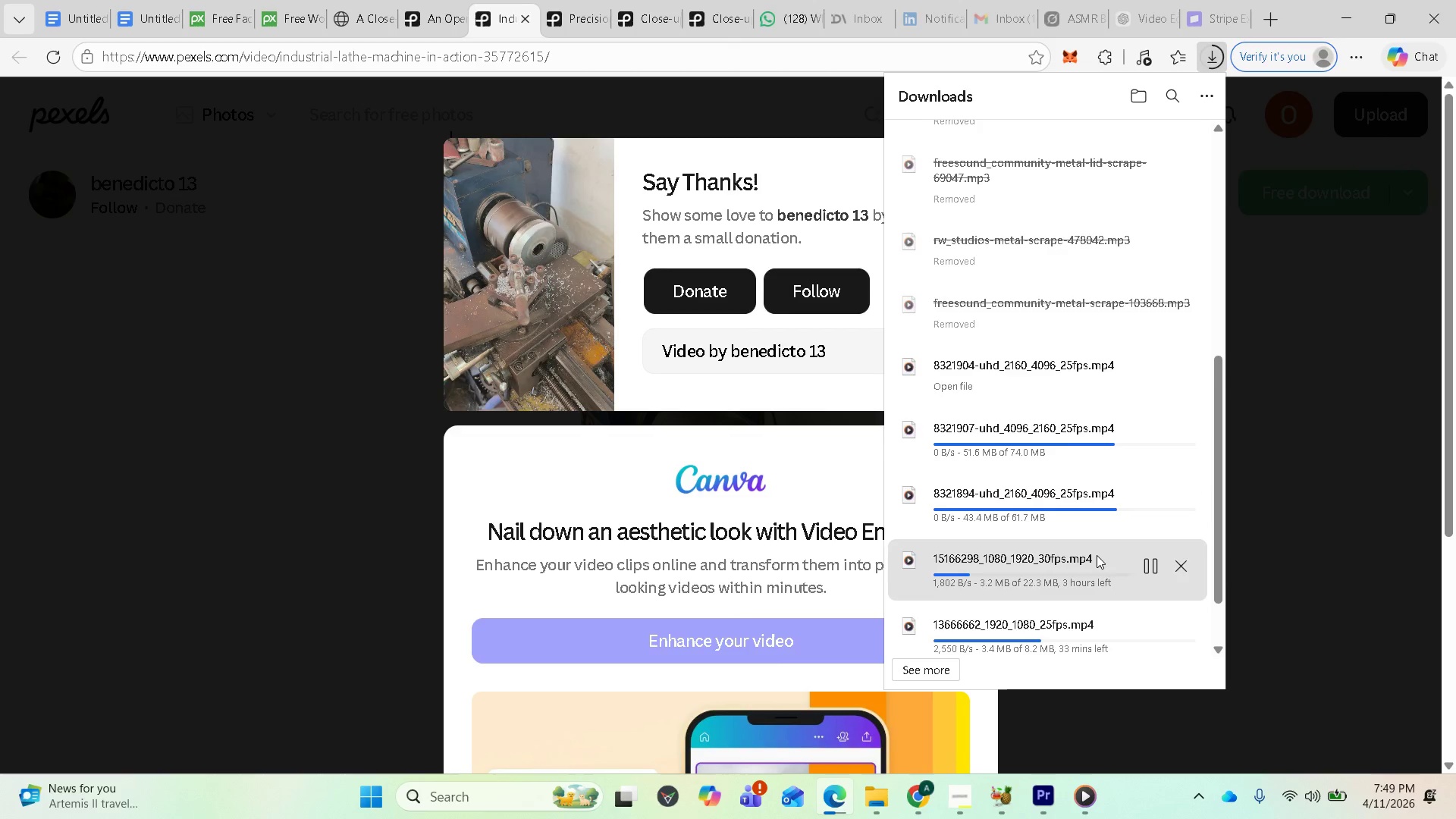 
scroll: coordinate [1081, 543], scroll_direction: down, amount: 2.0
 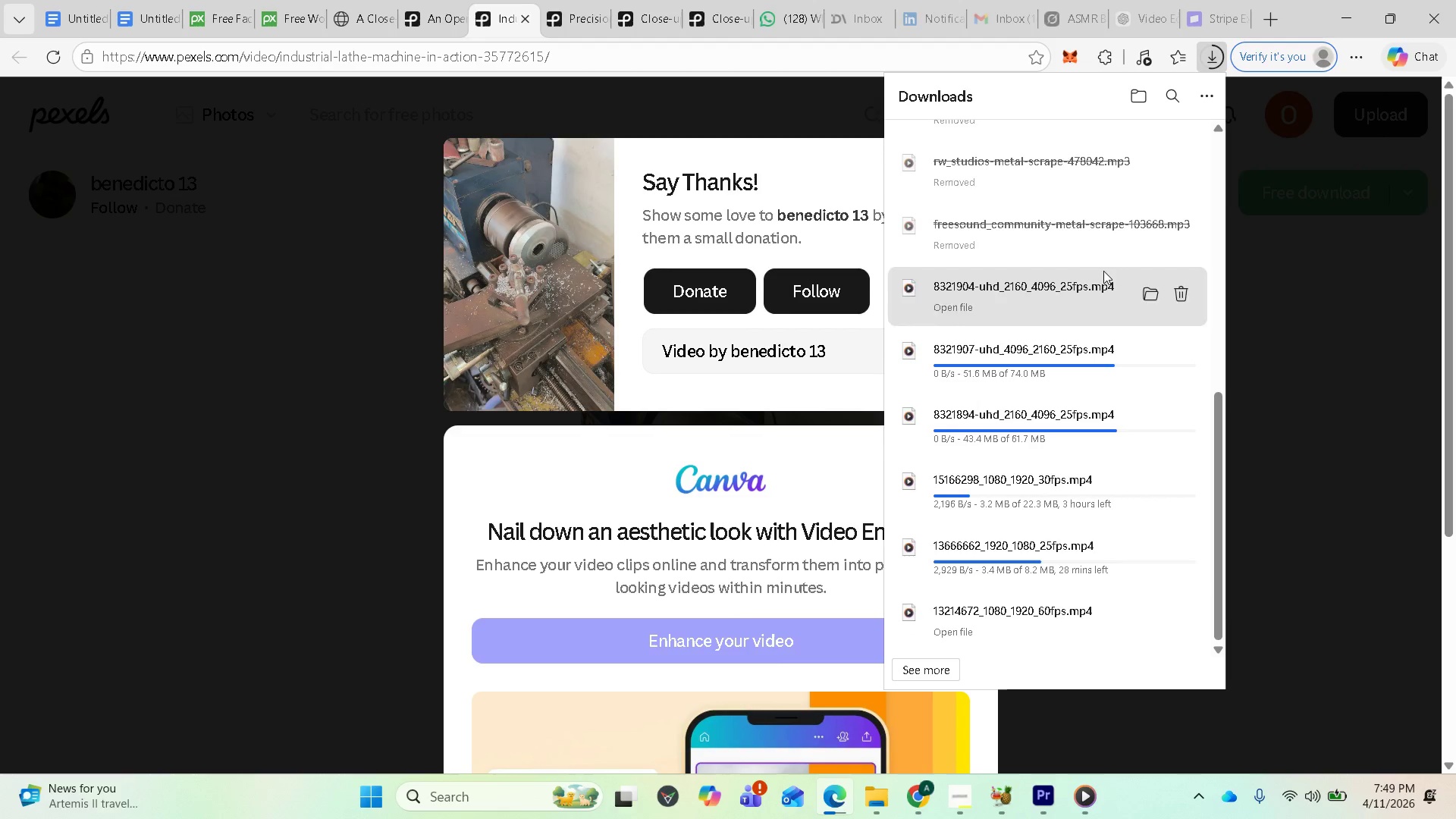 
scroll: coordinate [1015, 284], scroll_direction: up, amount: 12.0
 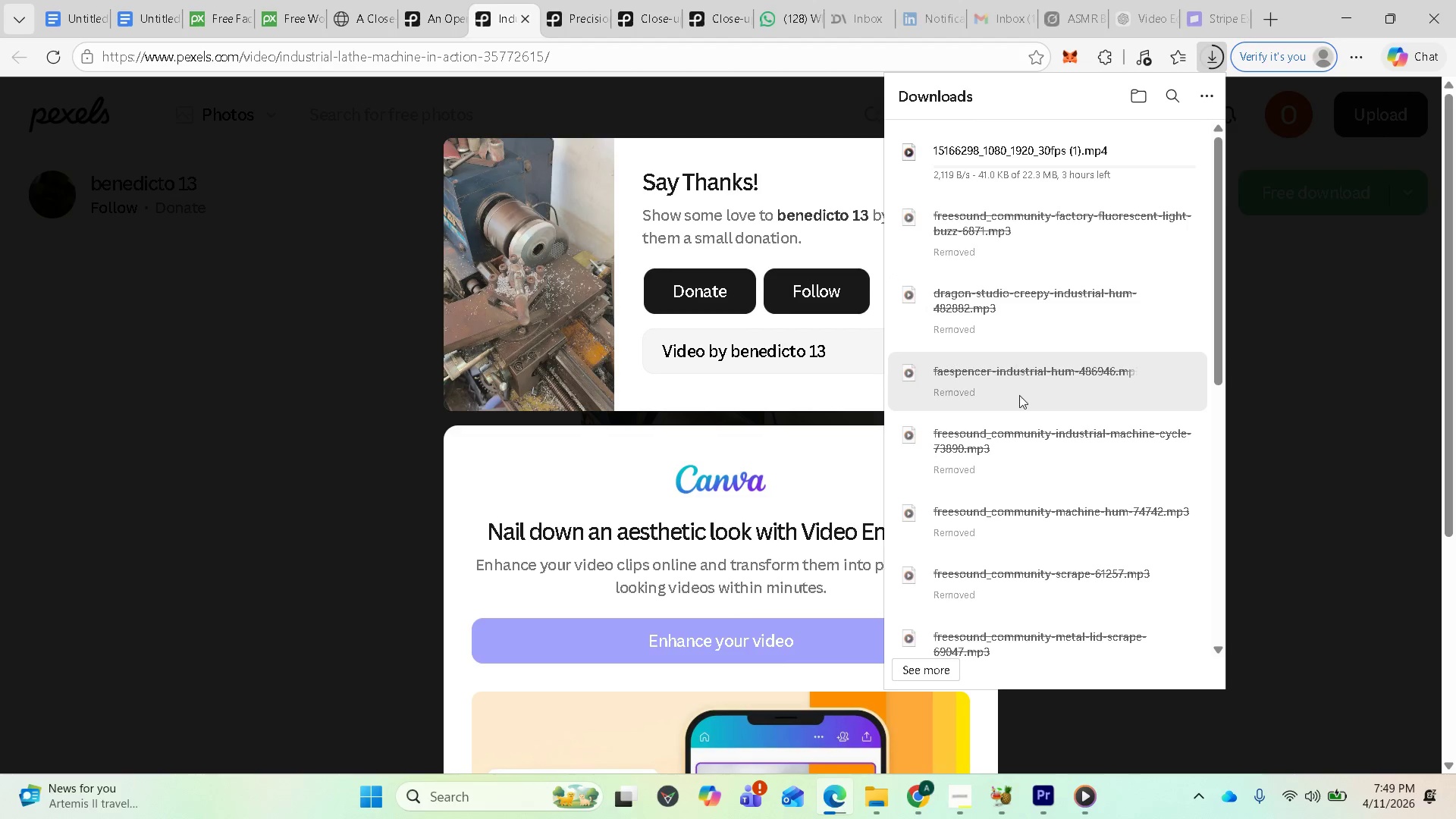 
scroll: coordinate [997, 467], scroll_direction: down, amount: 12.0
 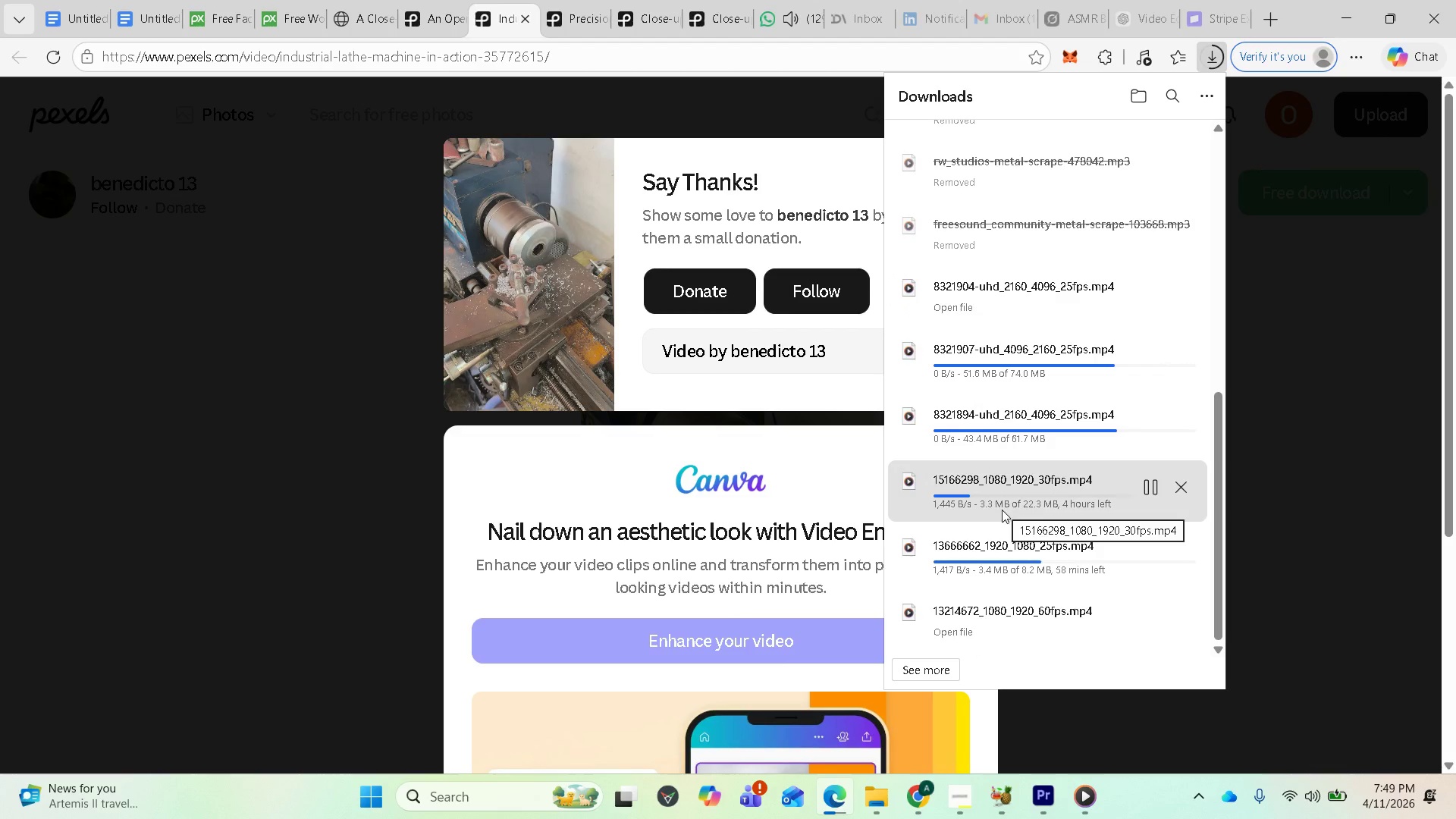 
scroll: coordinate [998, 412], scroll_direction: up, amount: 10.0
 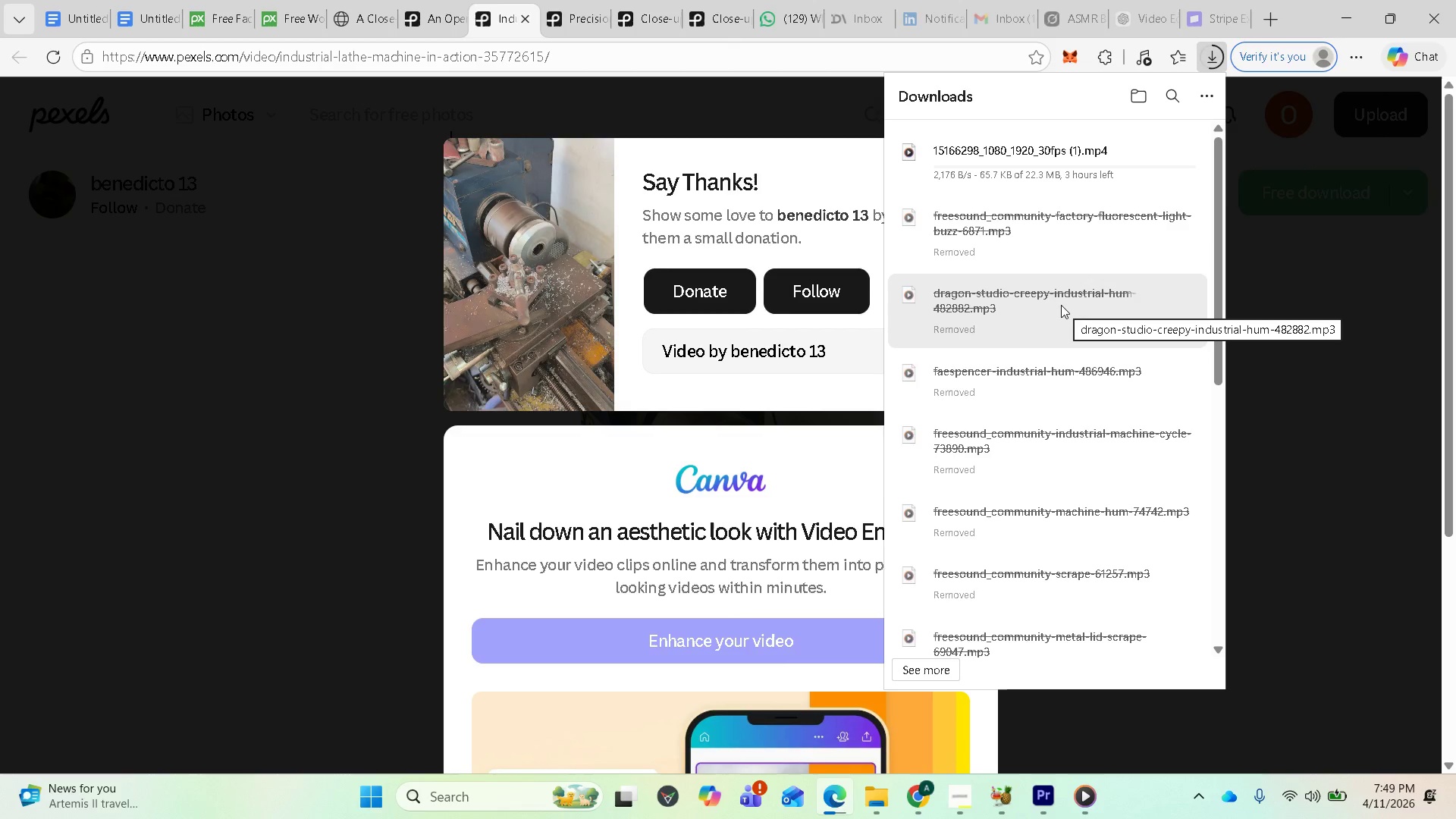 
wait(7.39)
 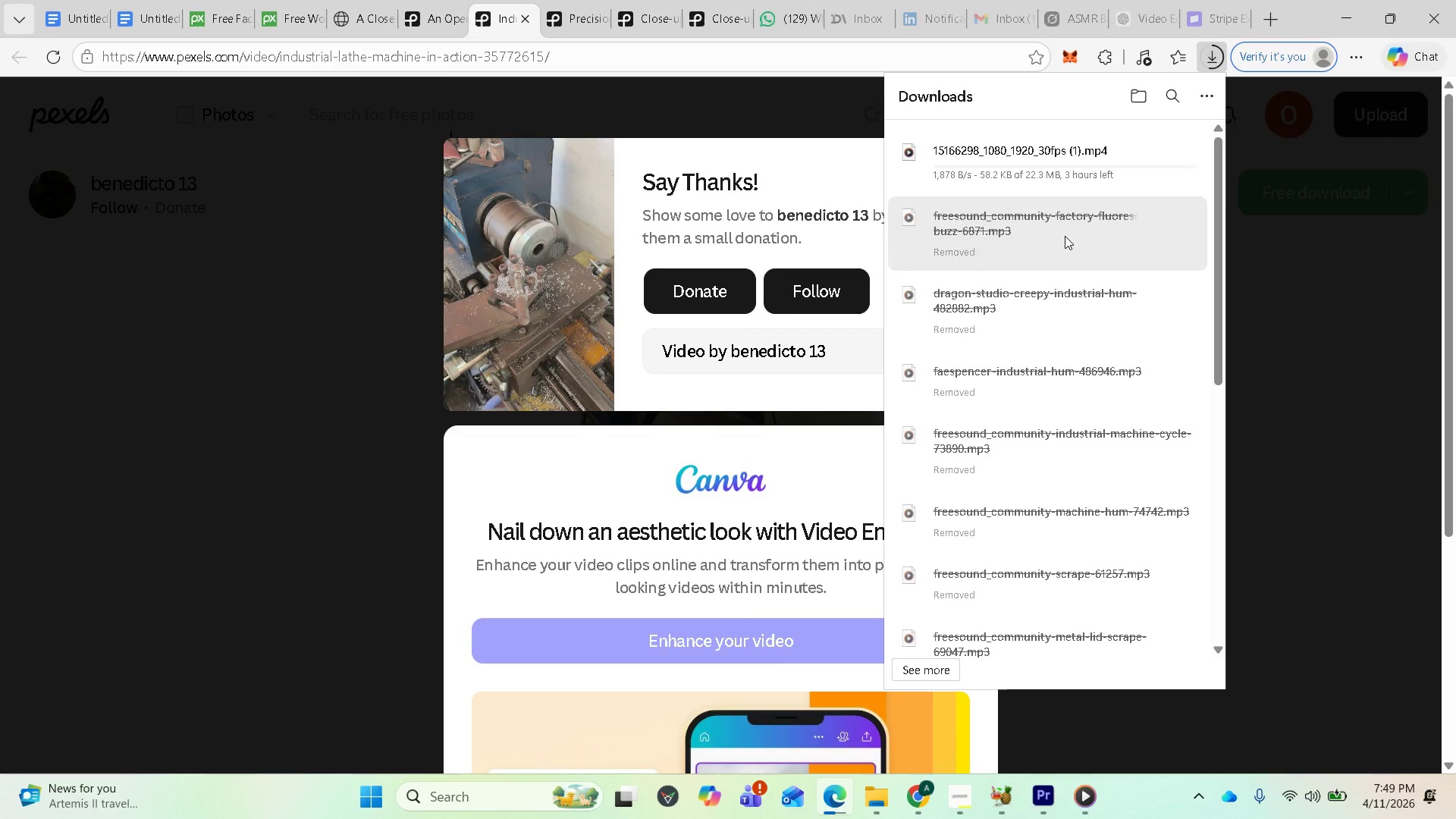 
scroll: coordinate [1046, 347], scroll_direction: down, amount: 11.0
 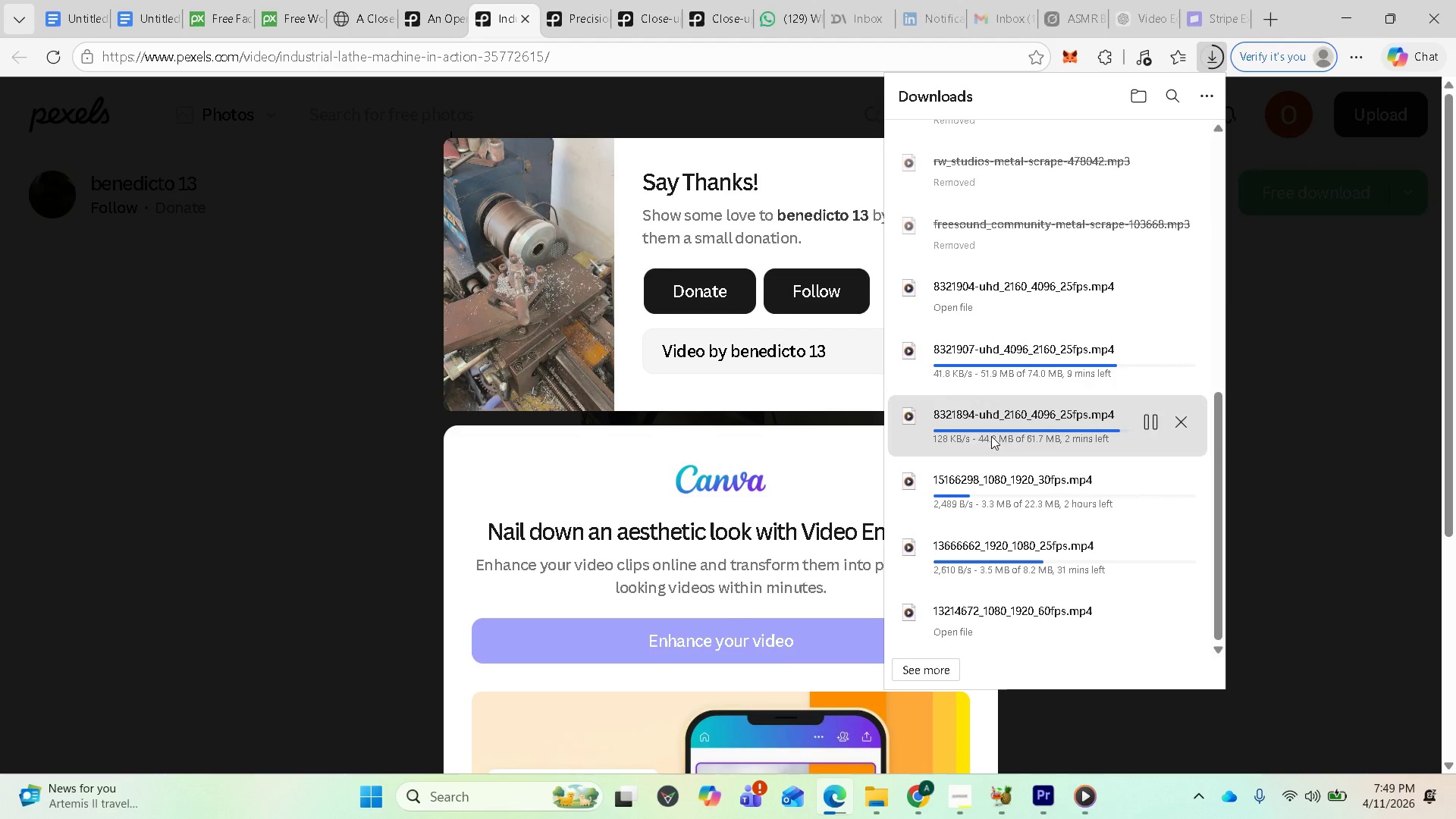 
mouse_move([999, 492])
 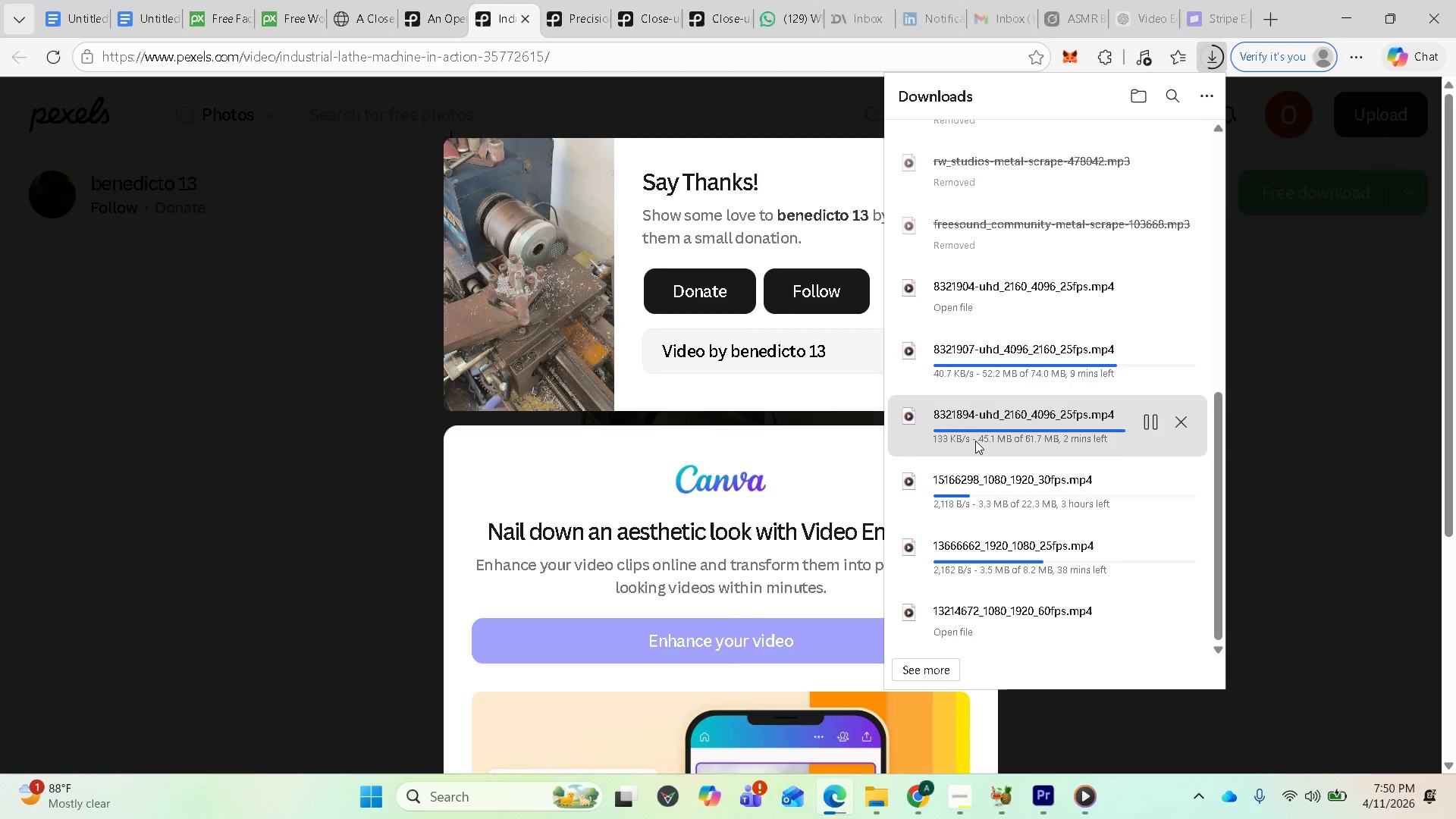 
wait(6.13)
 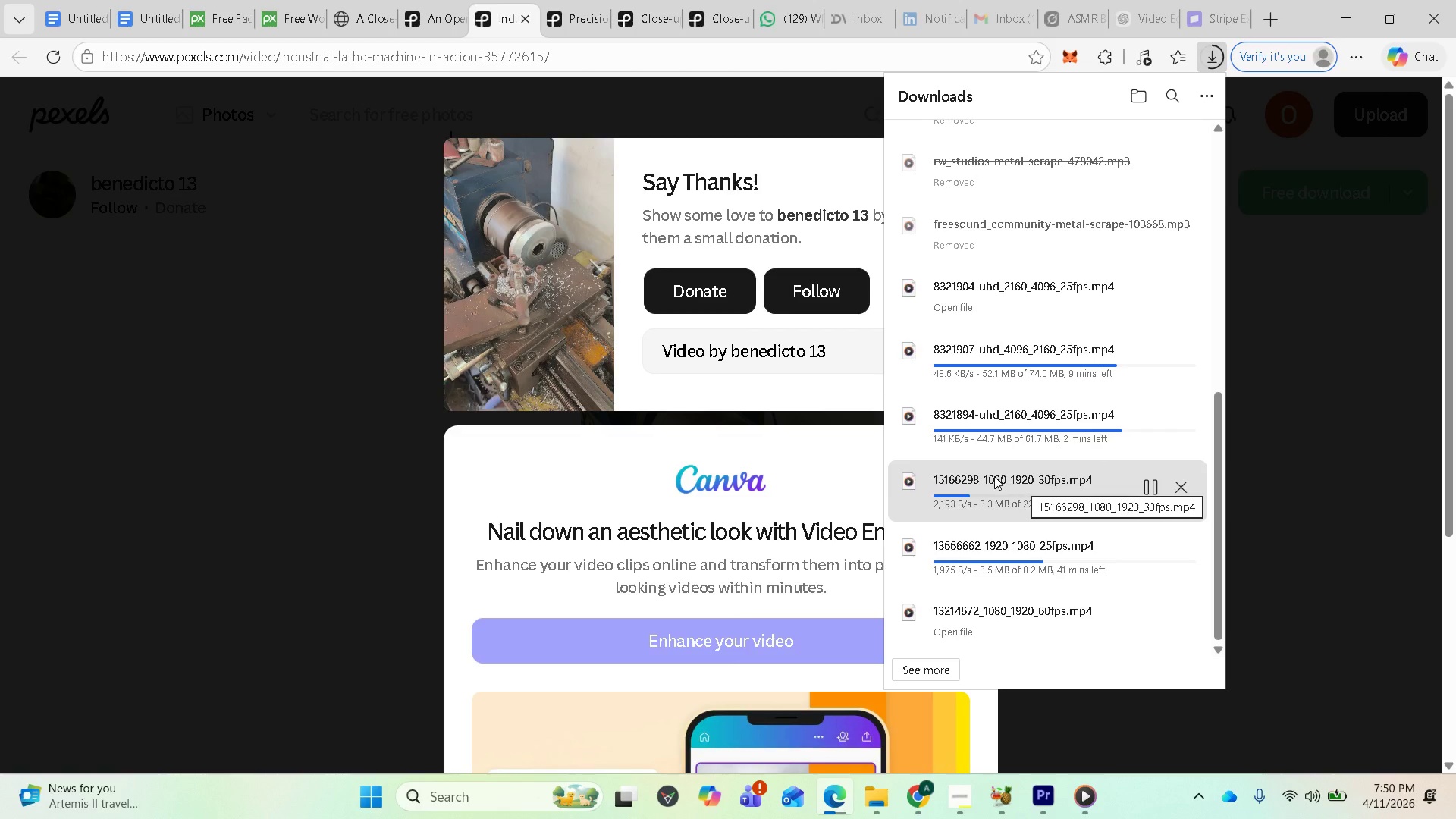 
scroll: coordinate [1002, 291], scroll_direction: up, amount: 13.0
 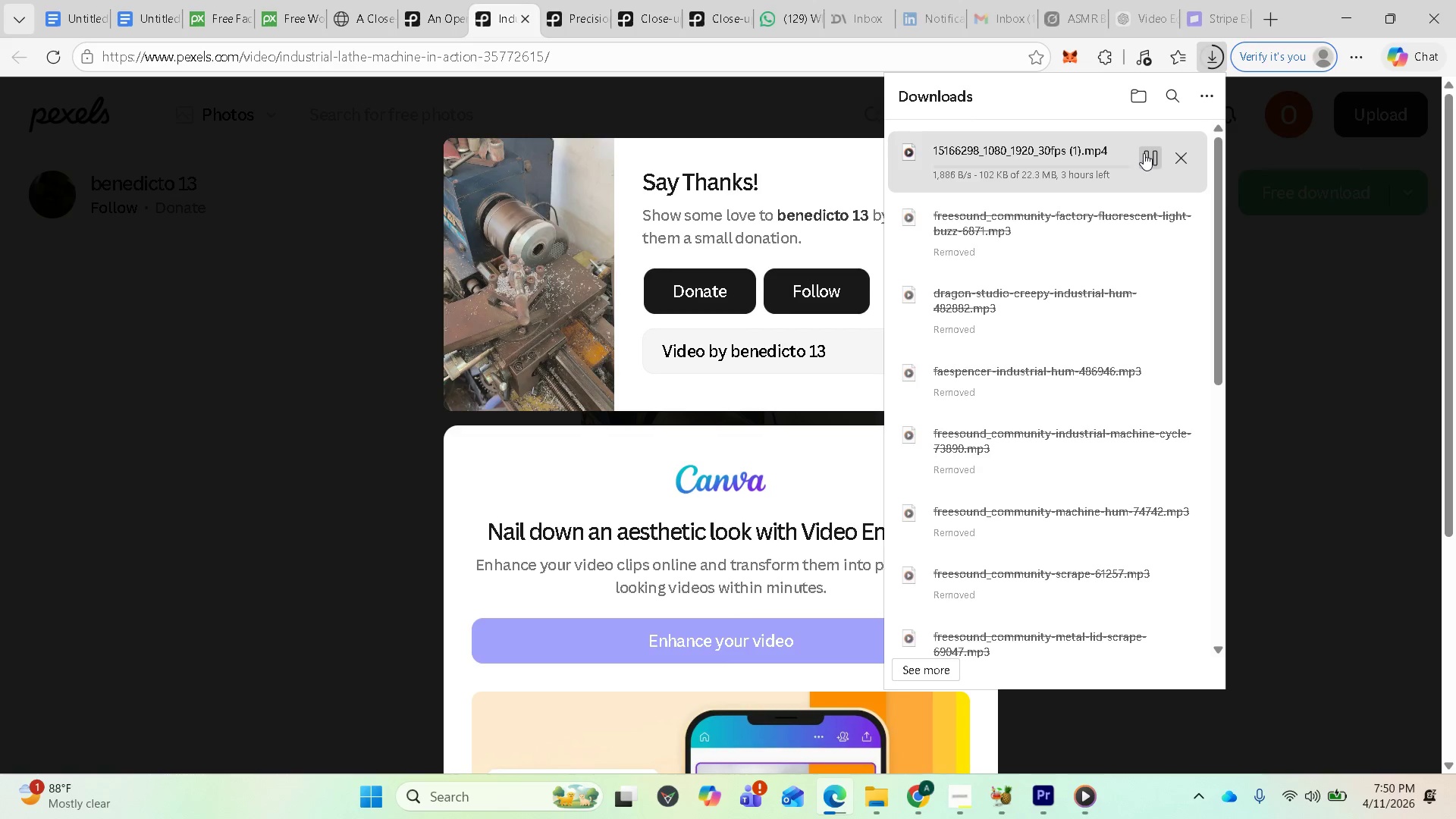 
left_click([1144, 153])
 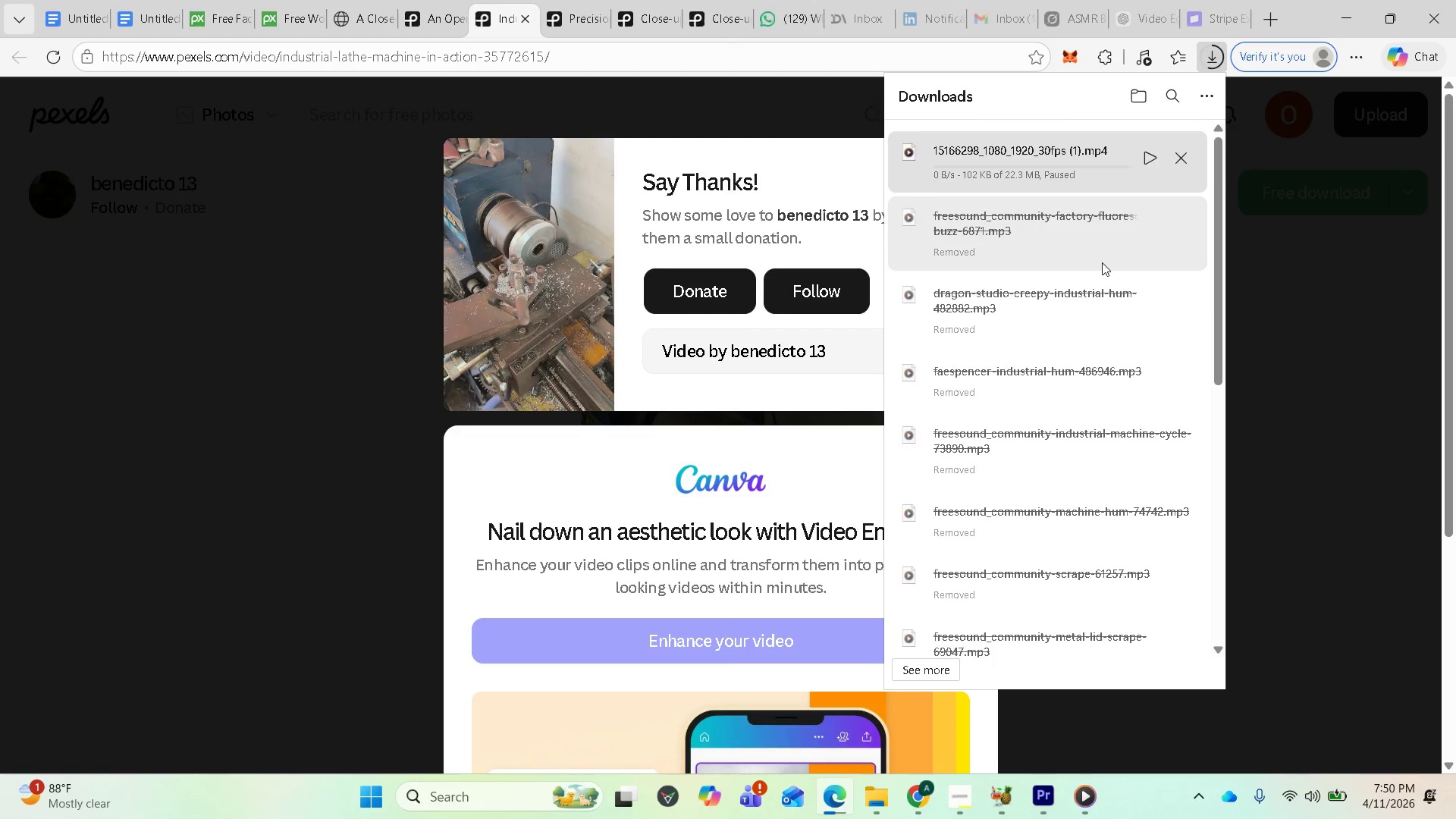 
scroll: coordinate [1099, 293], scroll_direction: down, amount: 7.0
 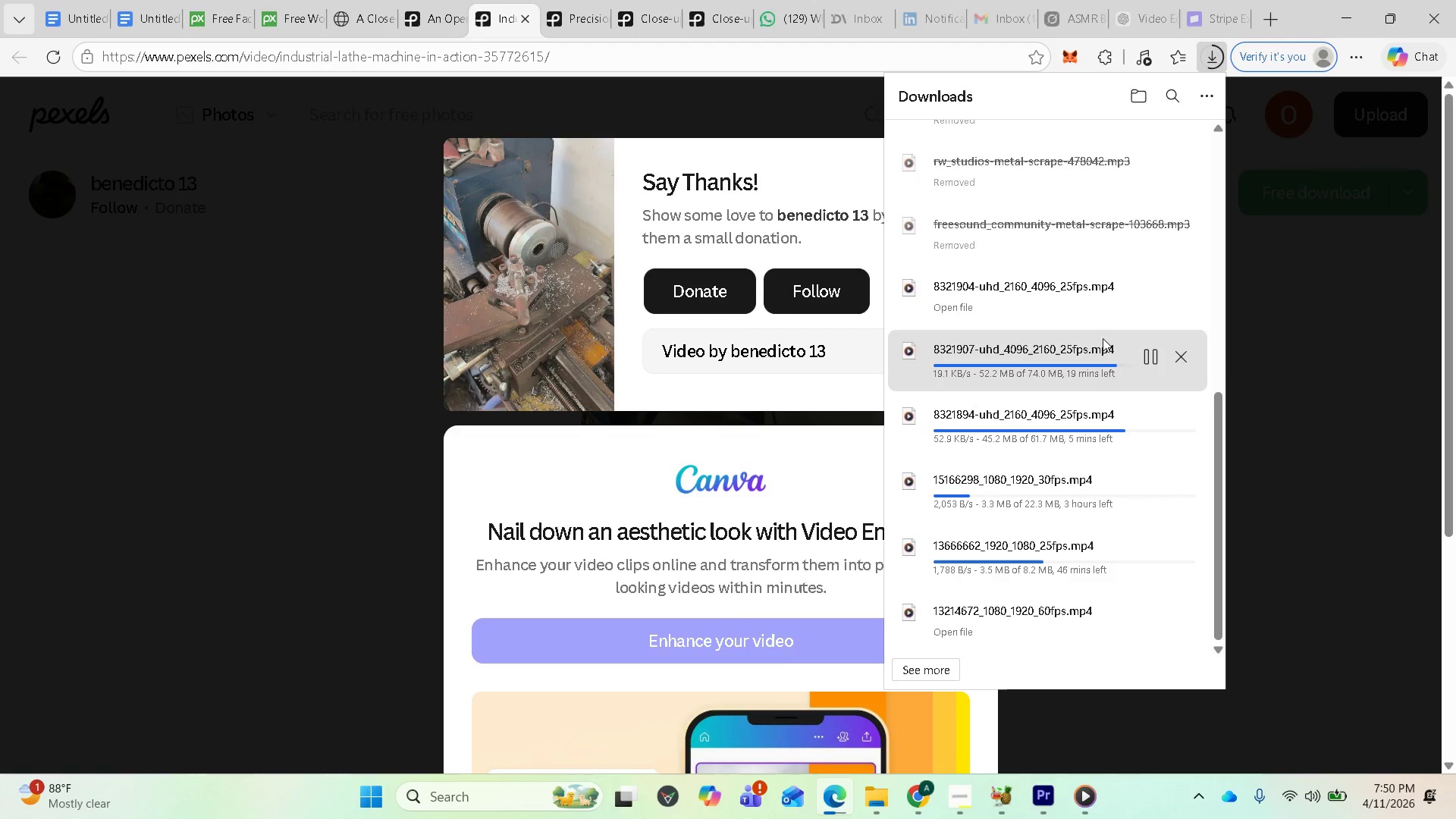 
mouse_move([1008, 466])
 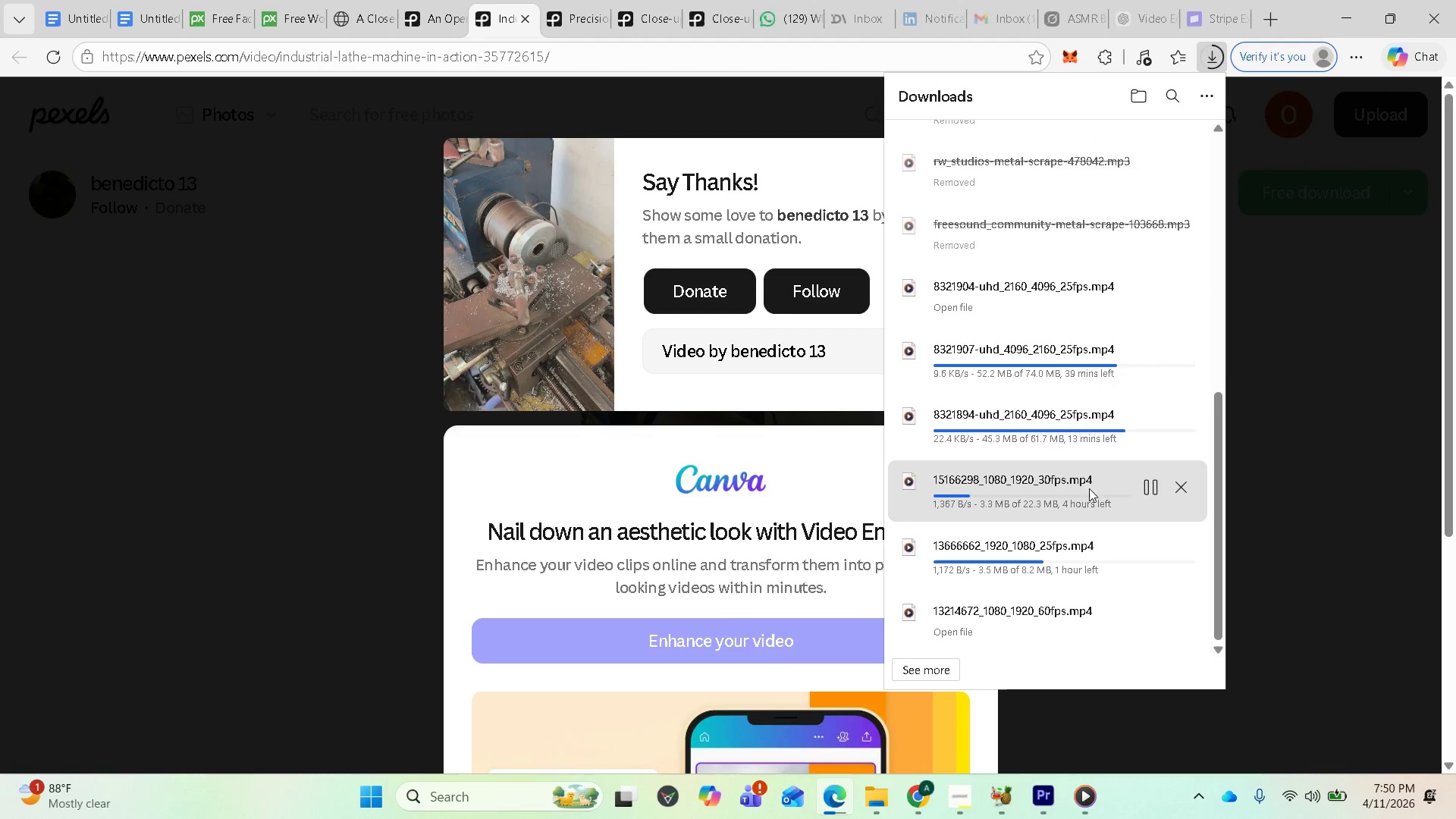 
mouse_move([964, 786])
 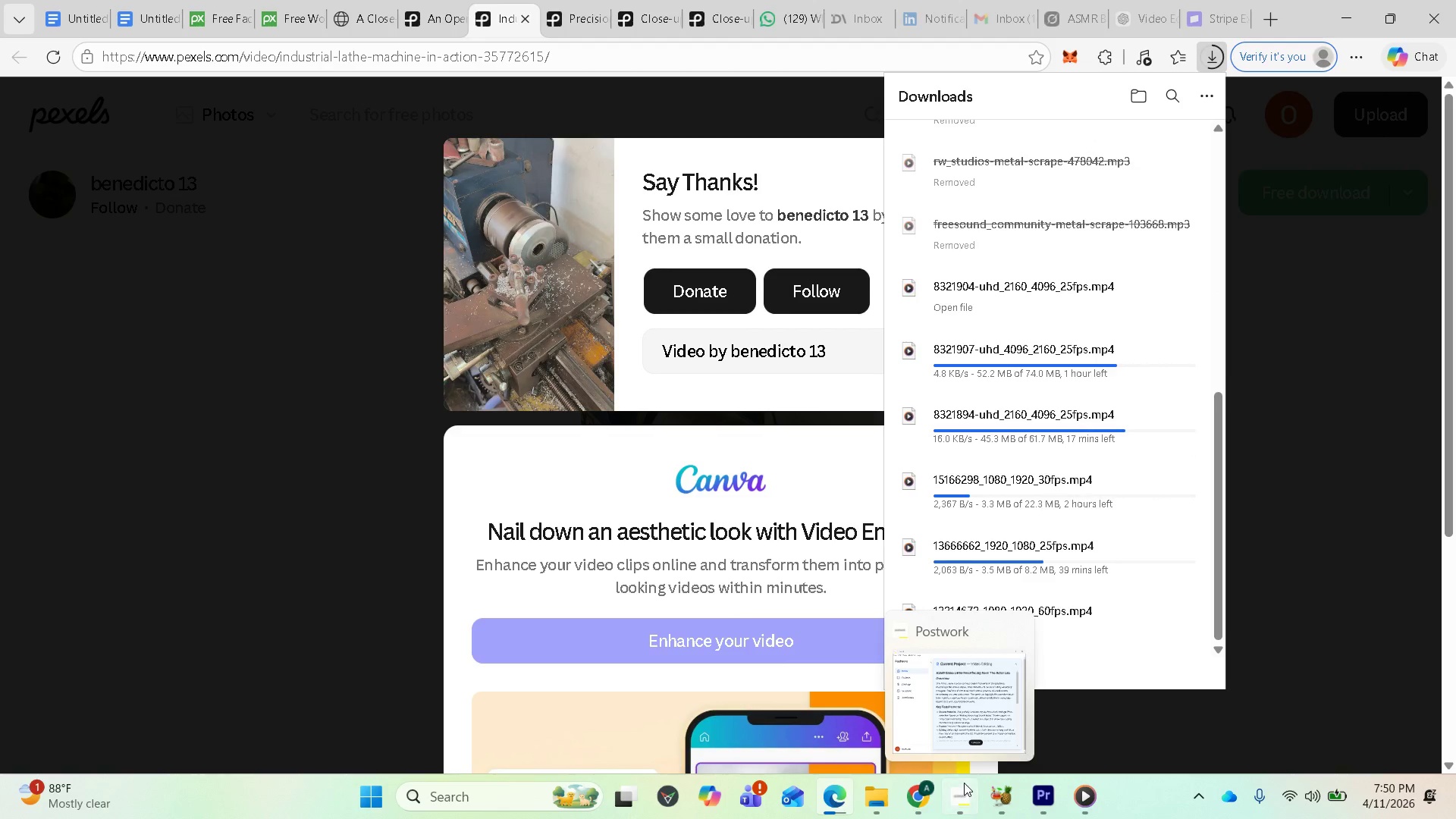 
left_click([964, 783])